 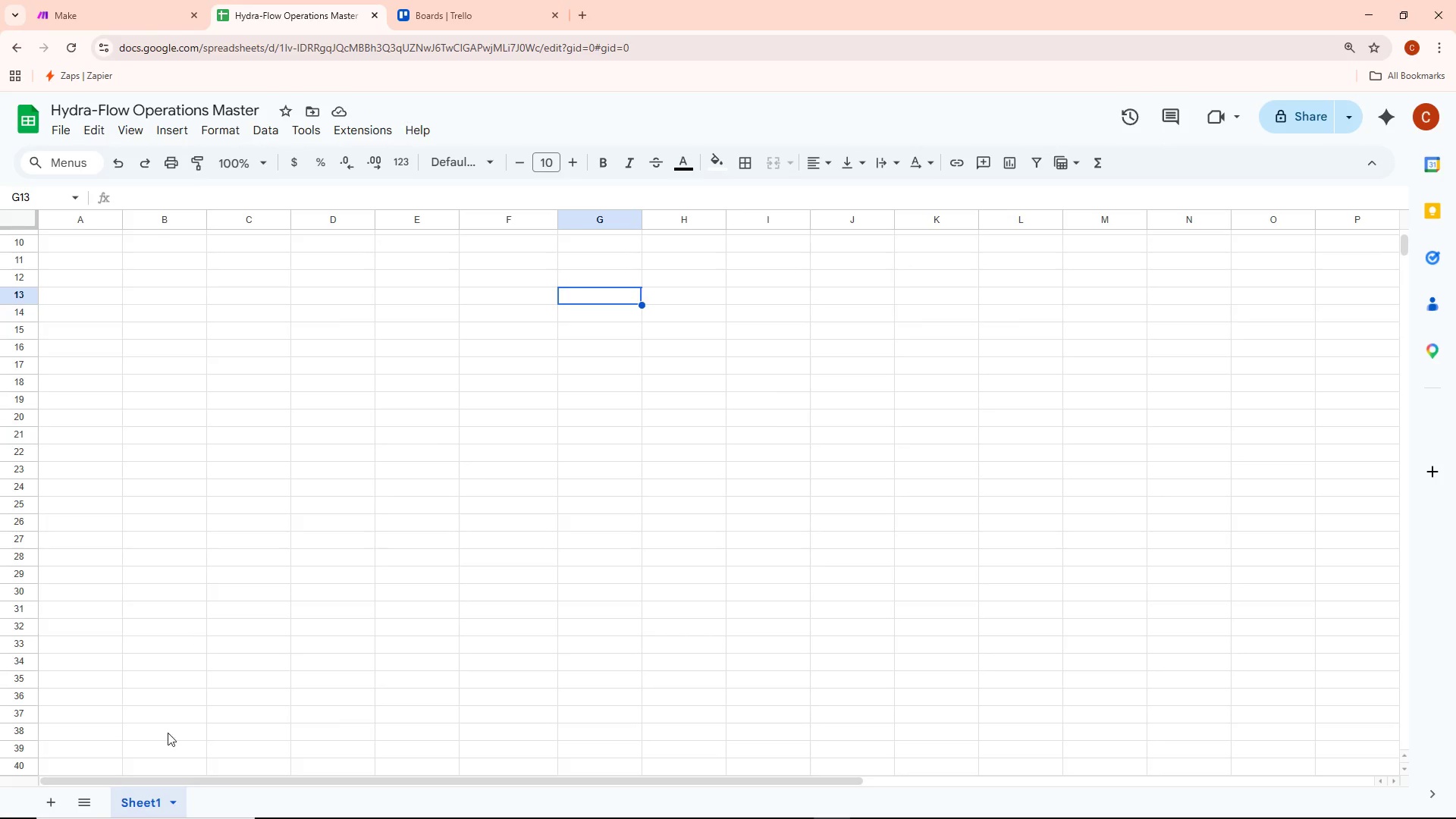 
right_click([141, 807])
 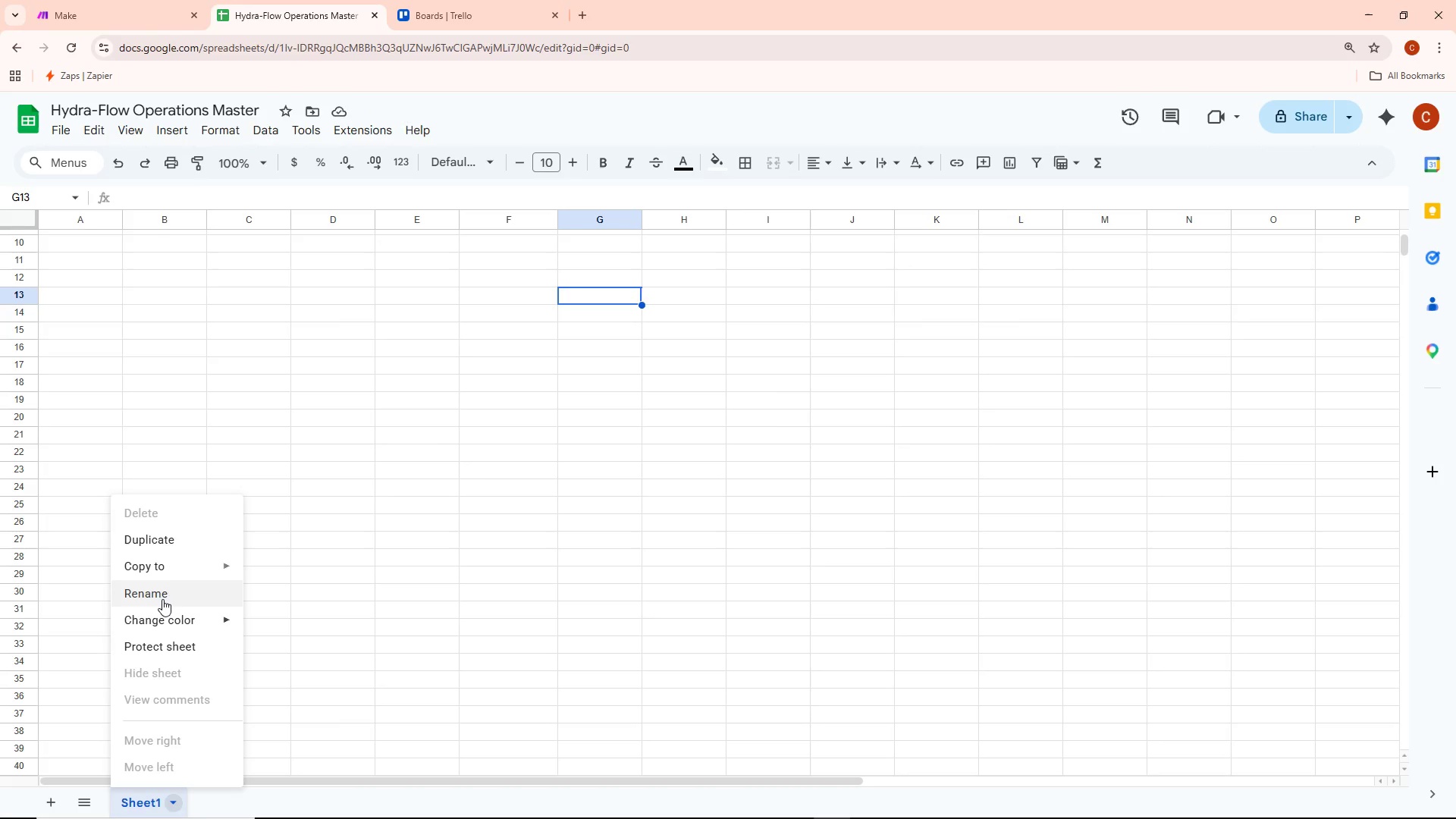 
left_click([162, 598])
 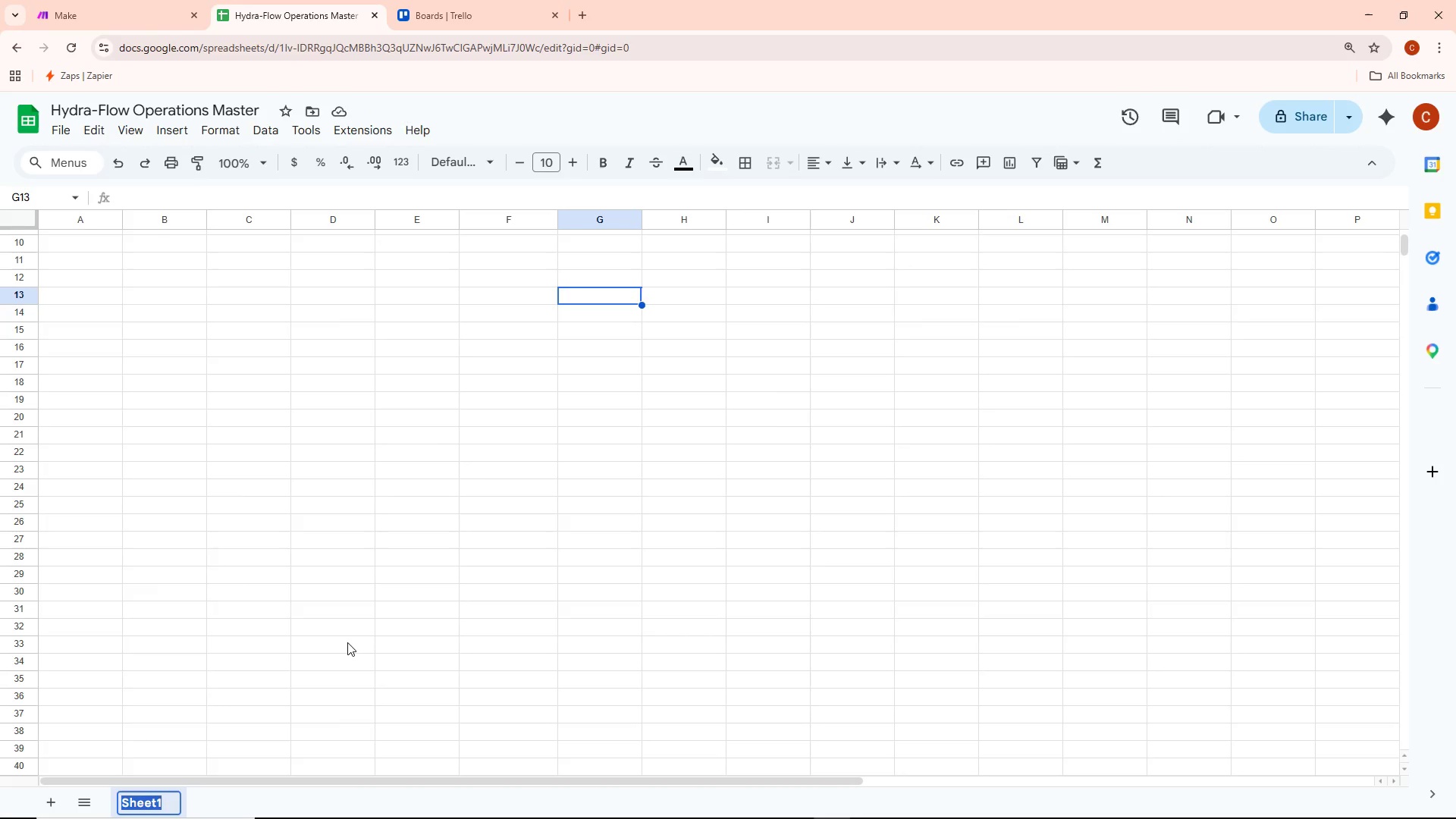 
key(Backspace)
 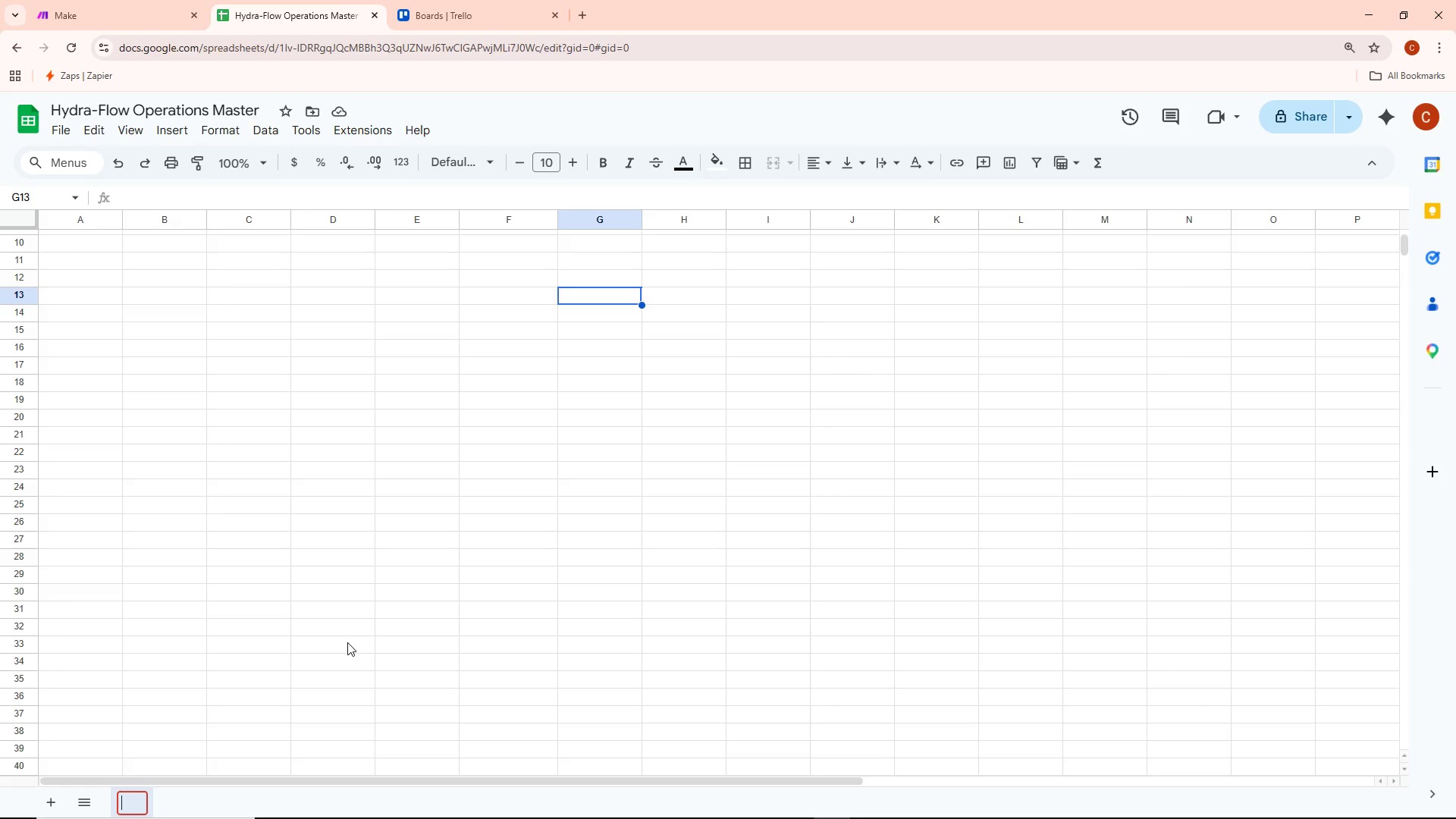 
wait(7.33)
 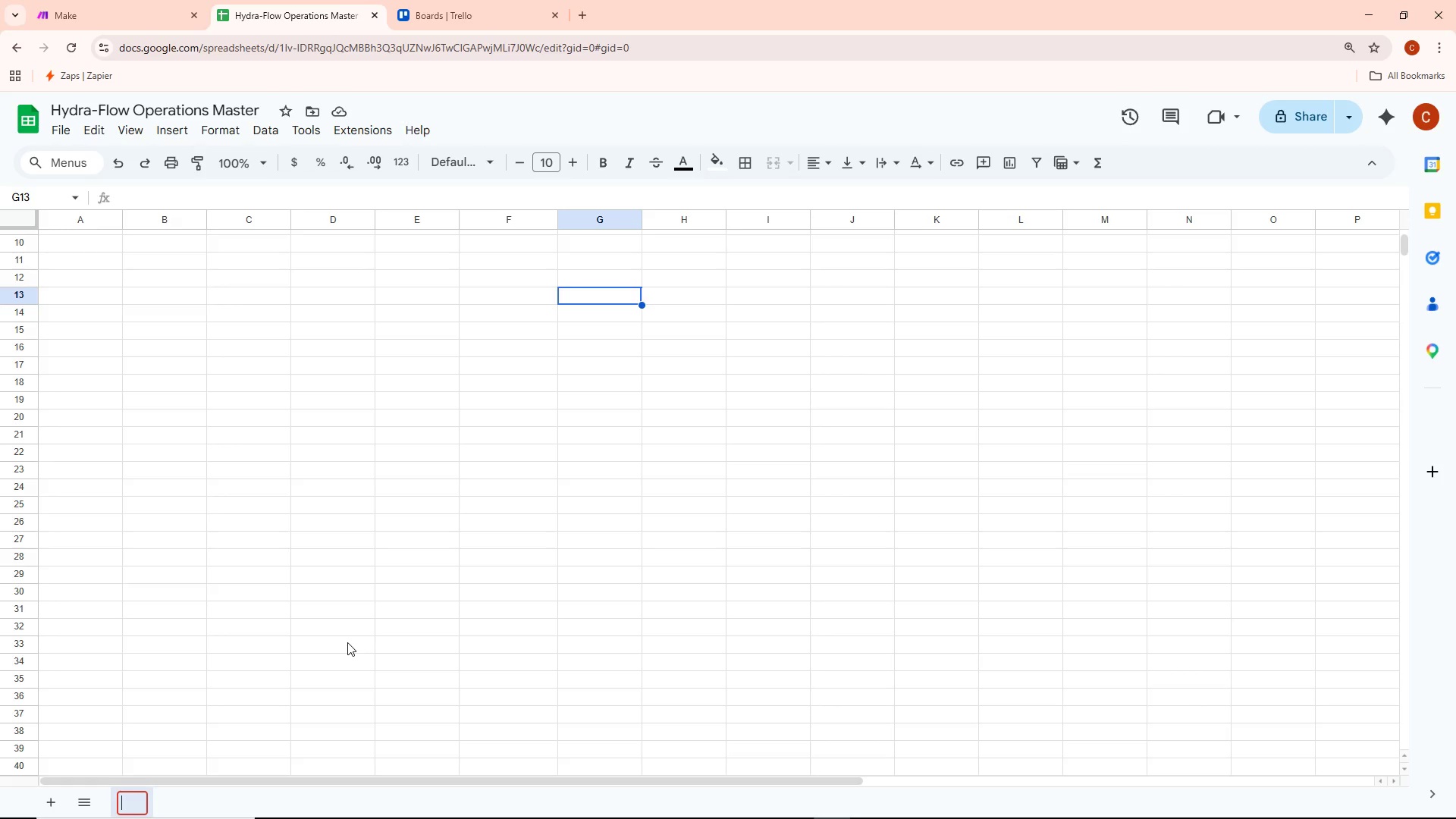 
type(Invc)
key(Backspace)
key(Backspace)
type(cident )
 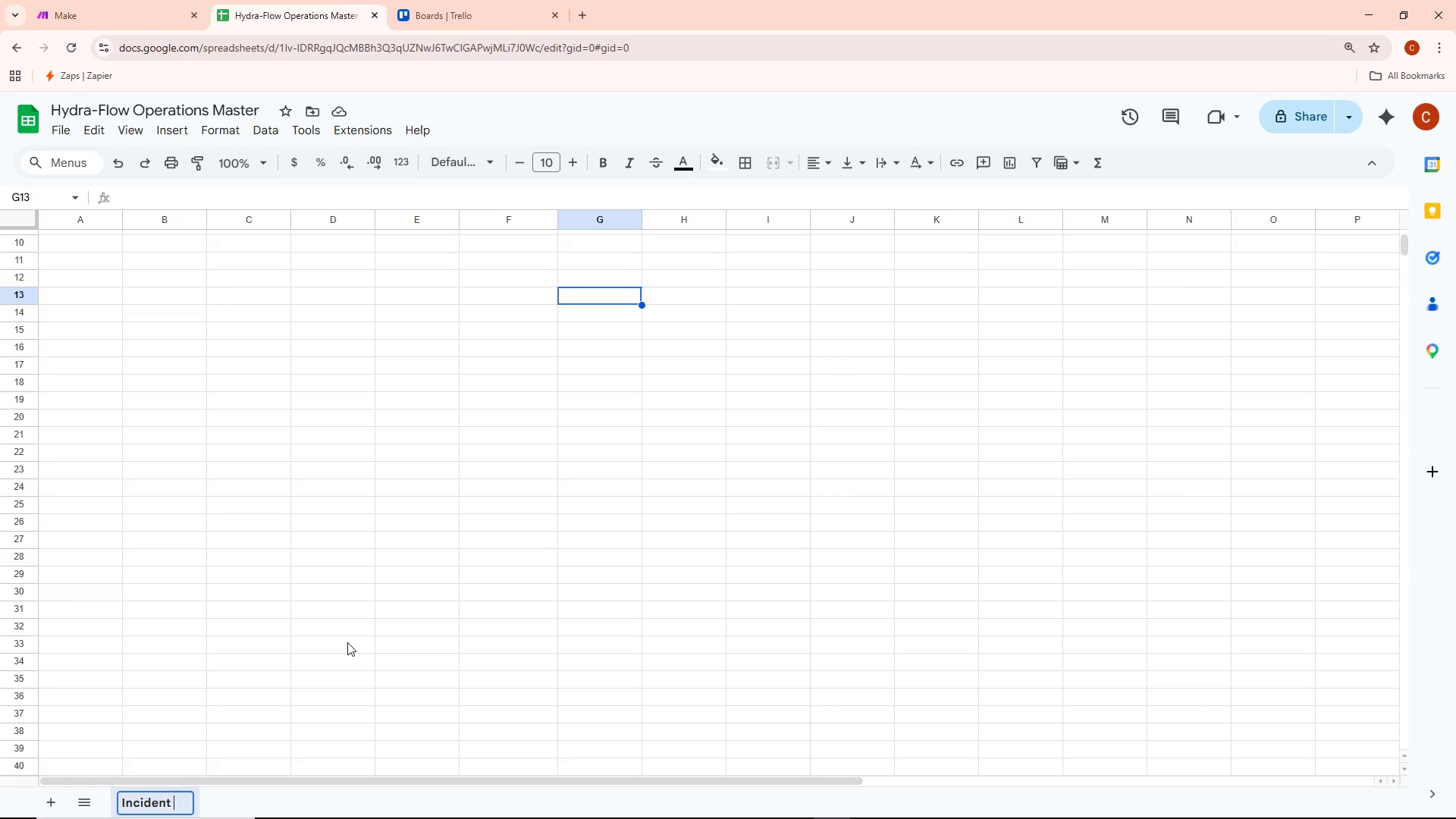 
type( Log)
 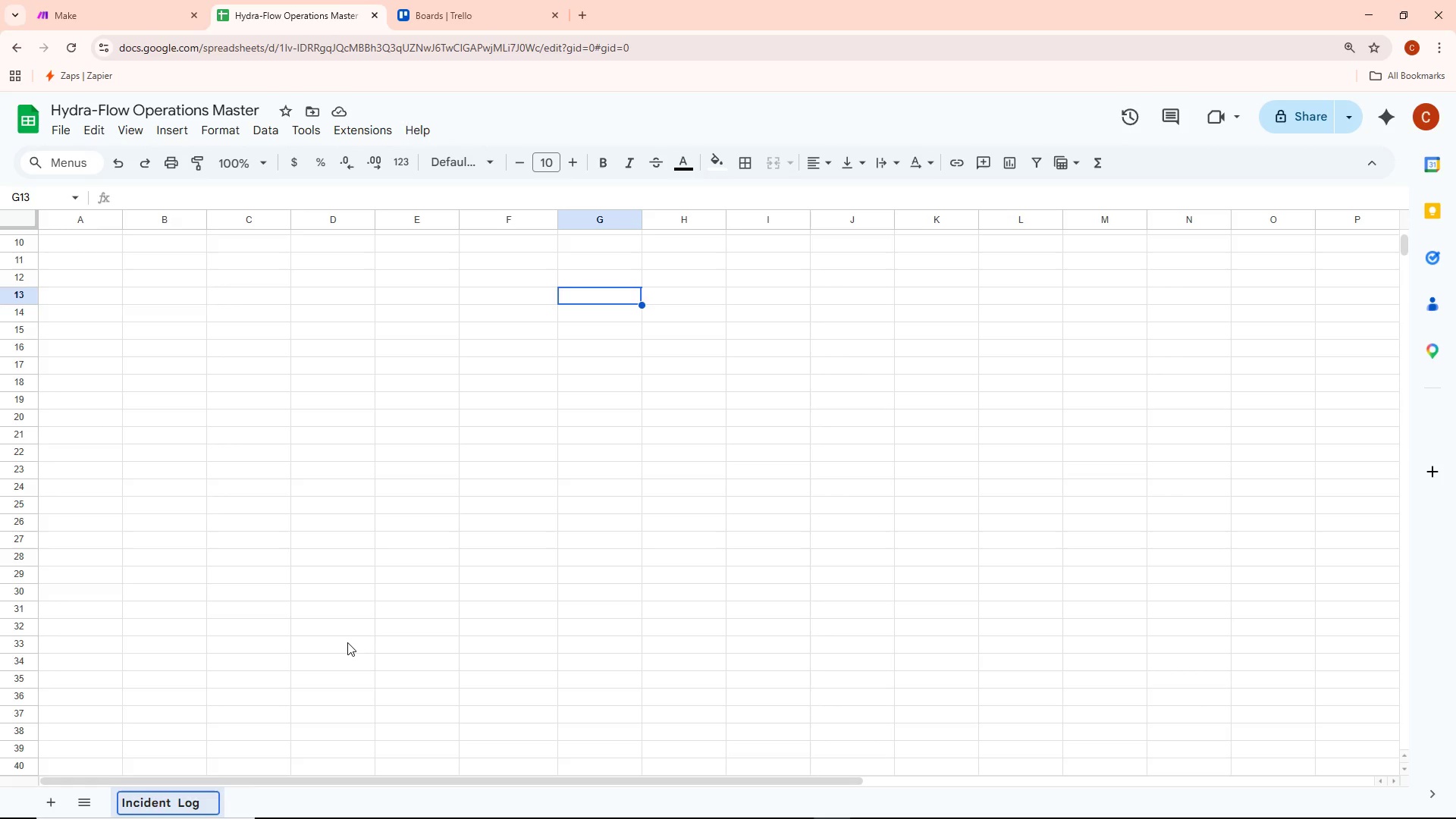 
left_click([303, 742])